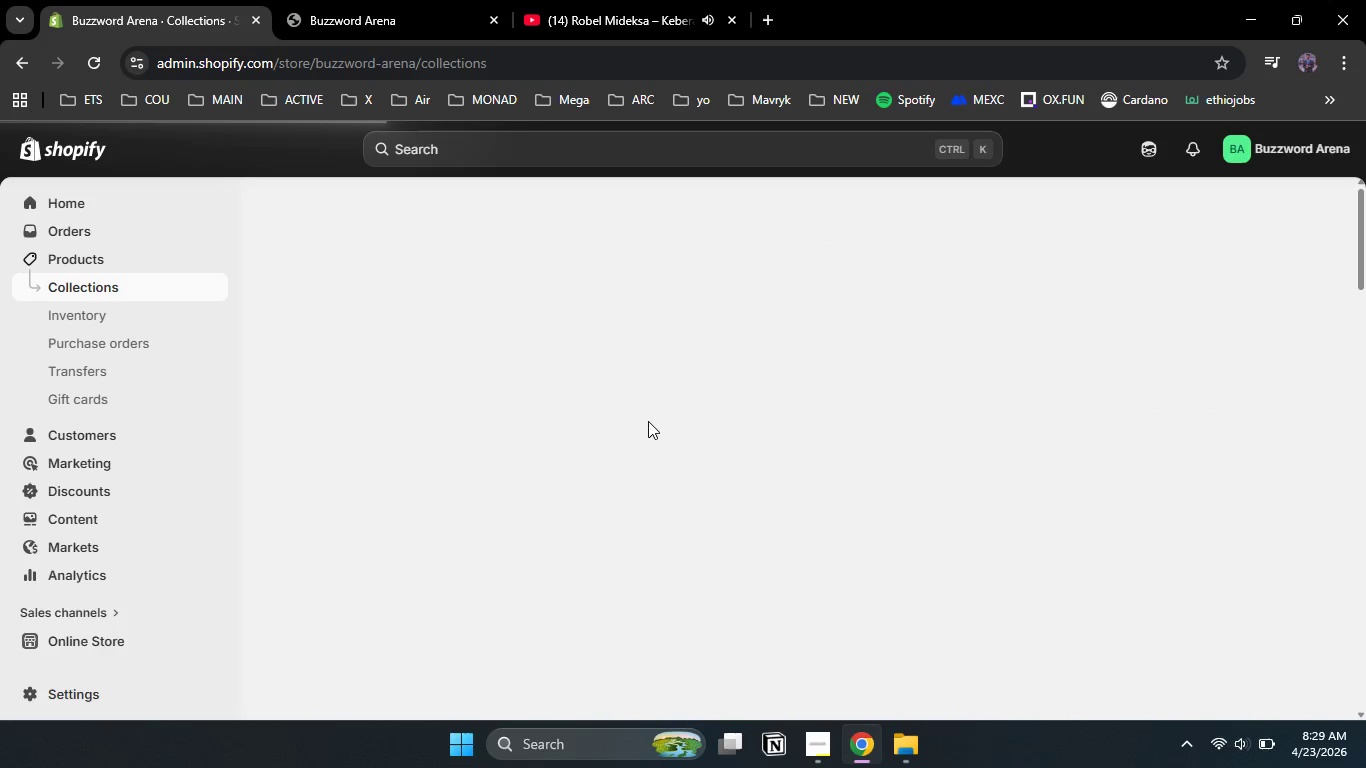 
mouse_move([431, 328])
 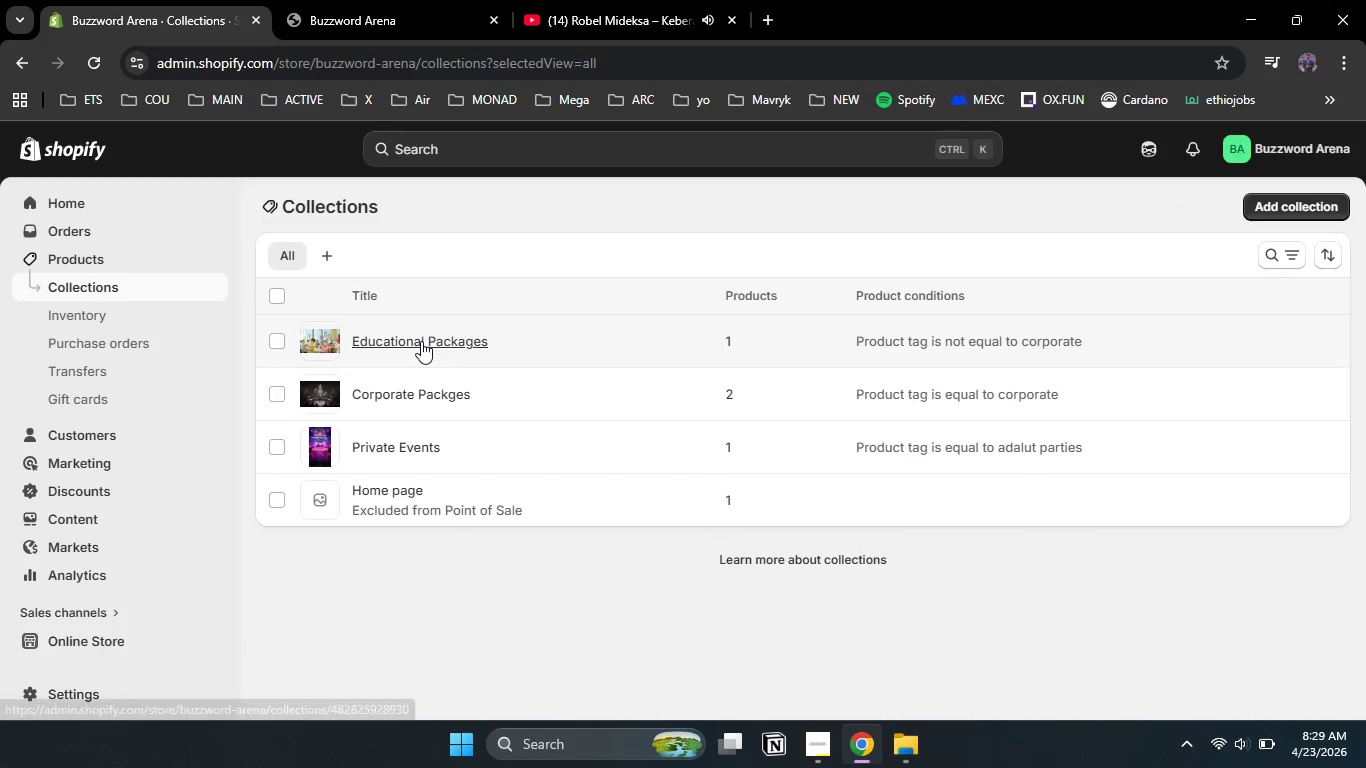 
left_click([421, 341])
 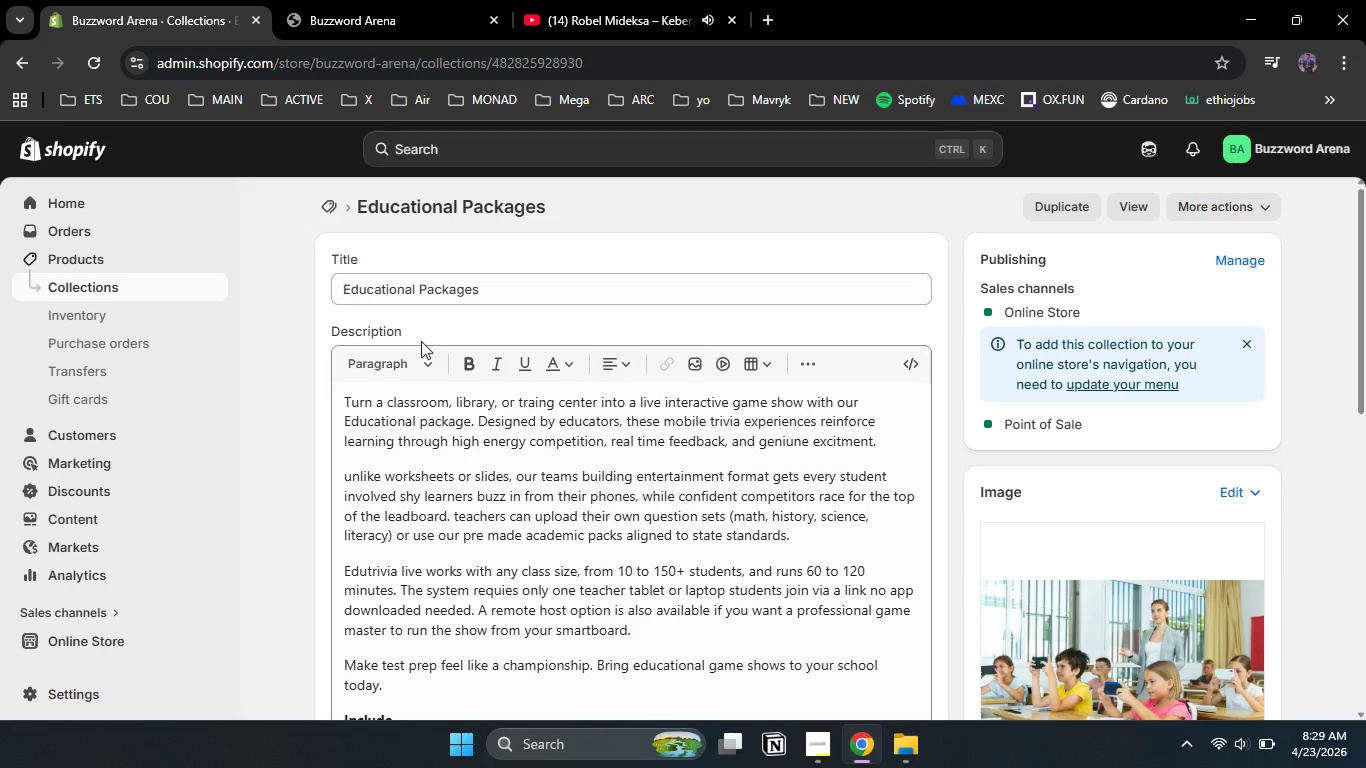 
scroll: coordinate [726, 711], scroll_direction: down, amount: 10.0
 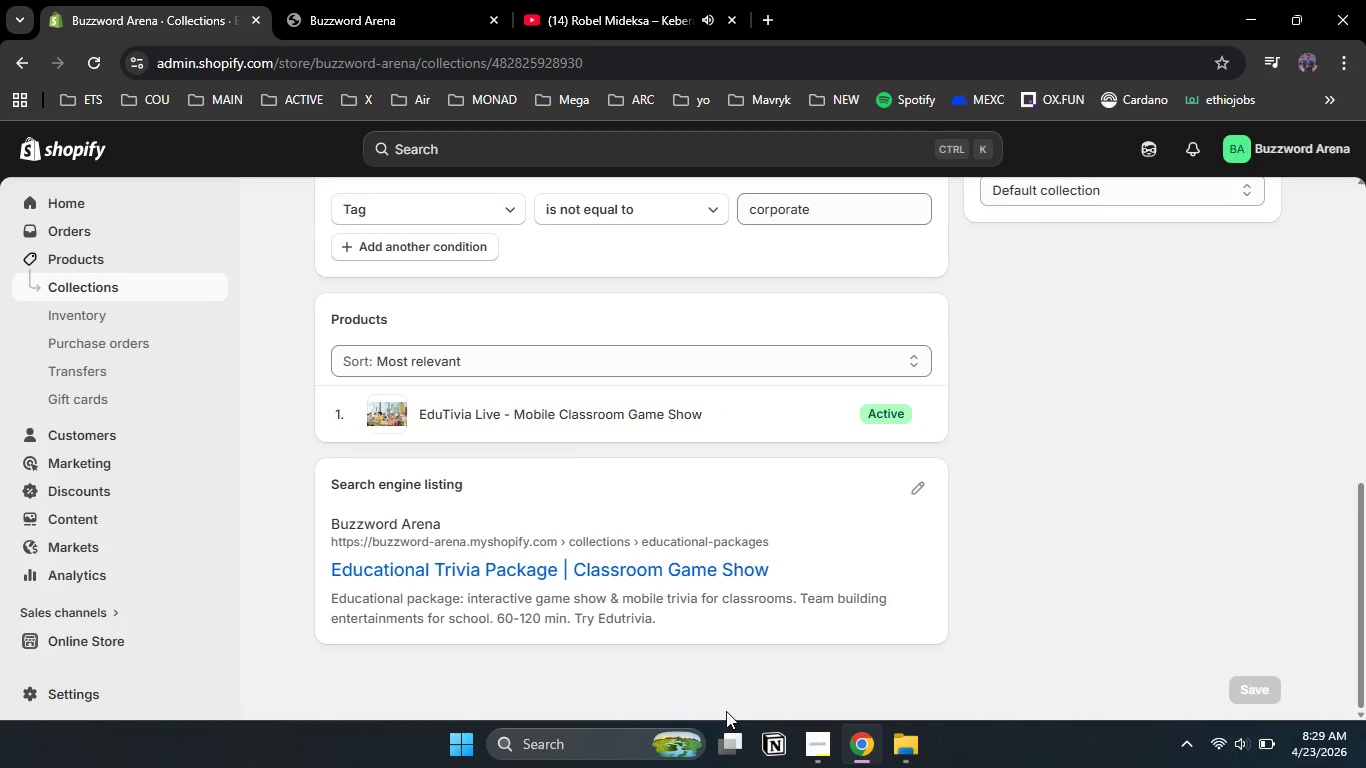 
scroll: coordinate [726, 711], scroll_direction: none, amount: 0.0
 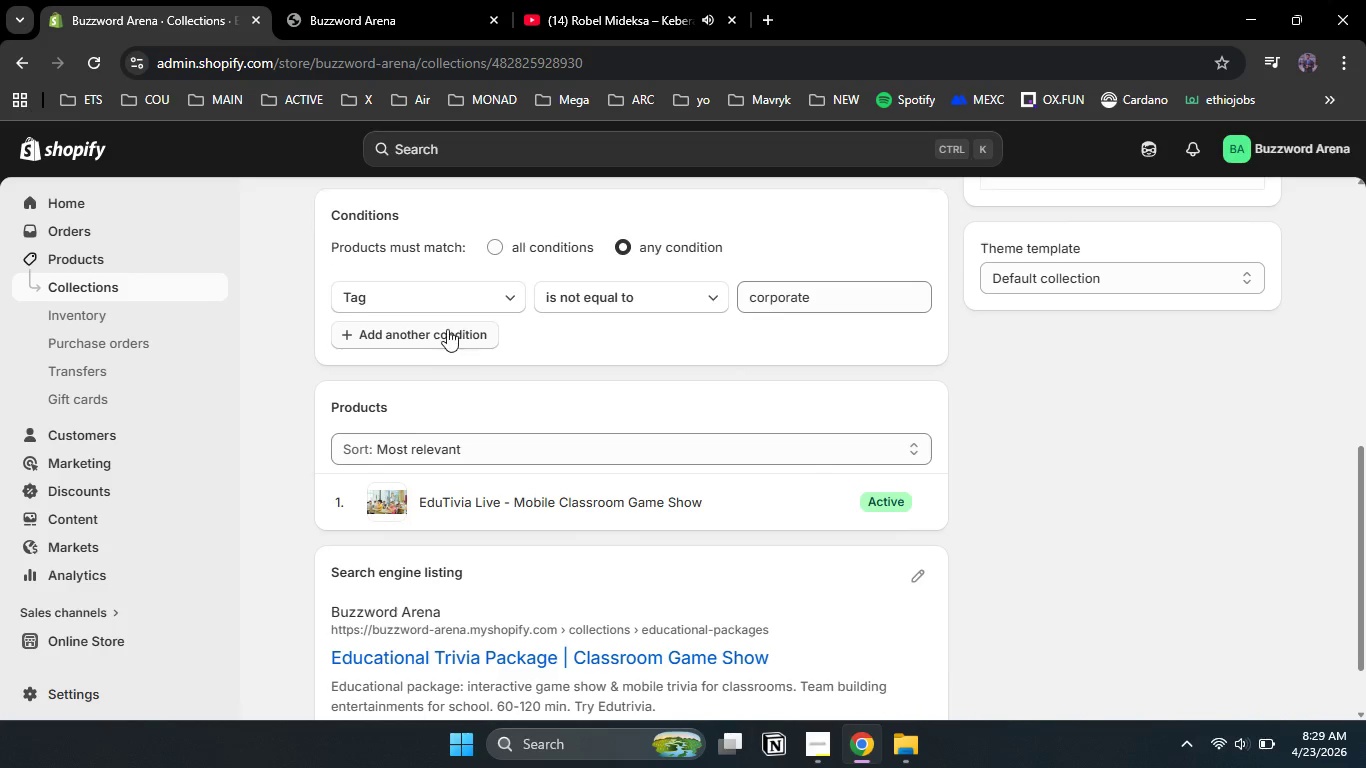 
left_click([447, 329])
 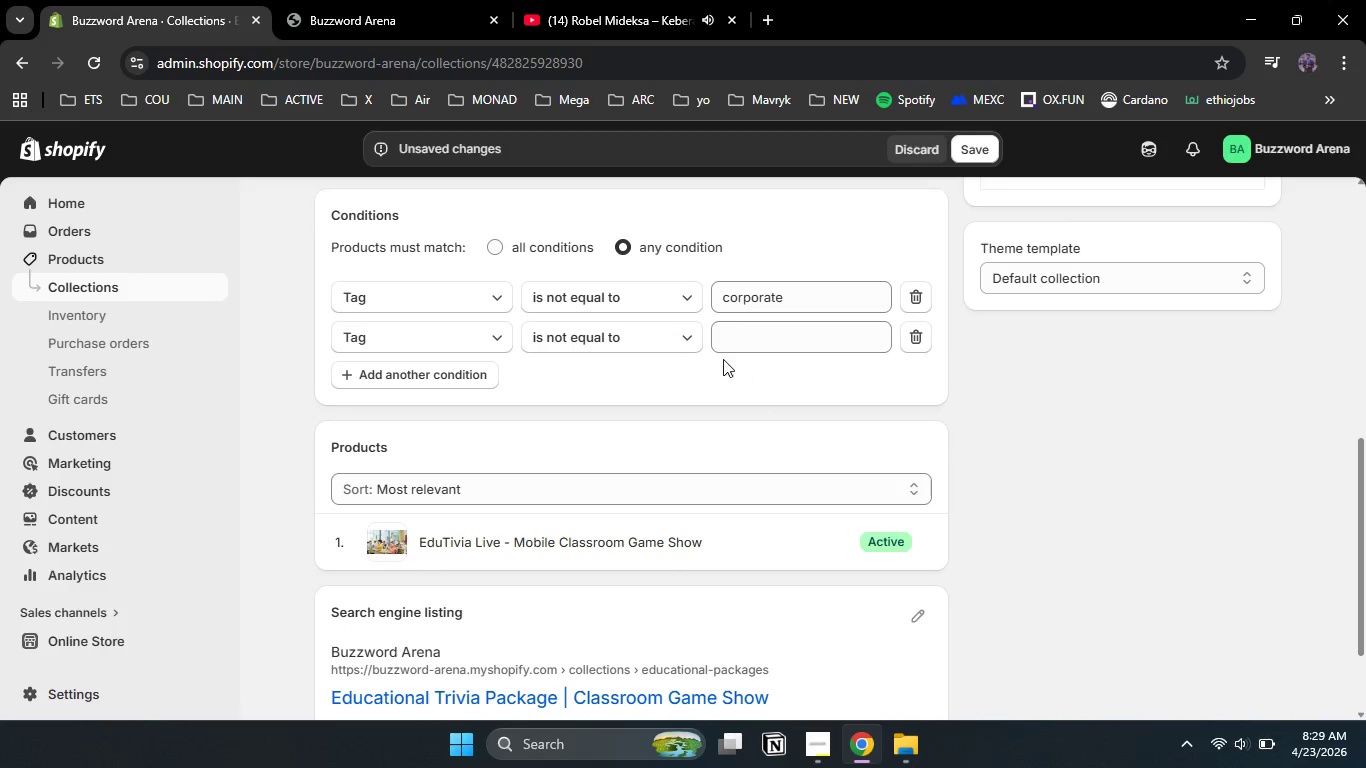 
left_click([682, 345])
 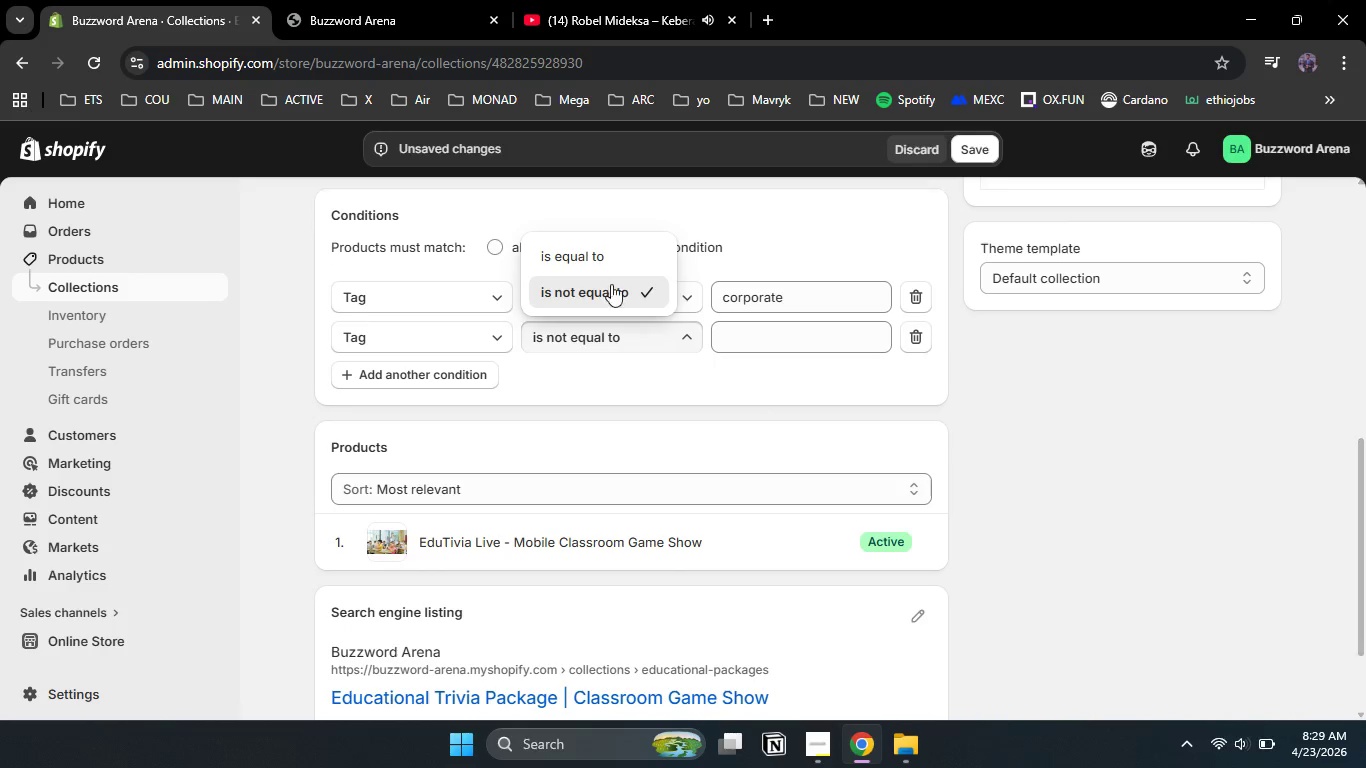 
left_click([610, 266])
 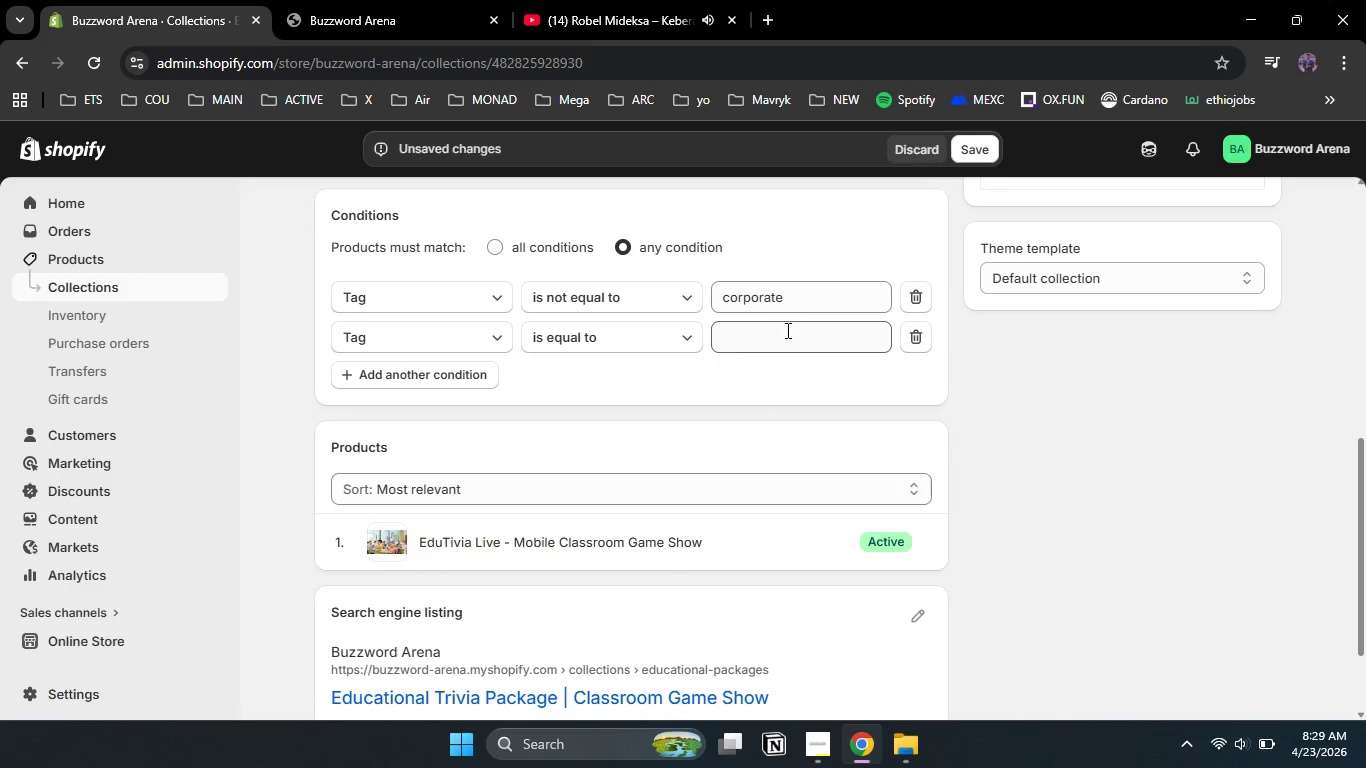 
left_click([786, 340])
 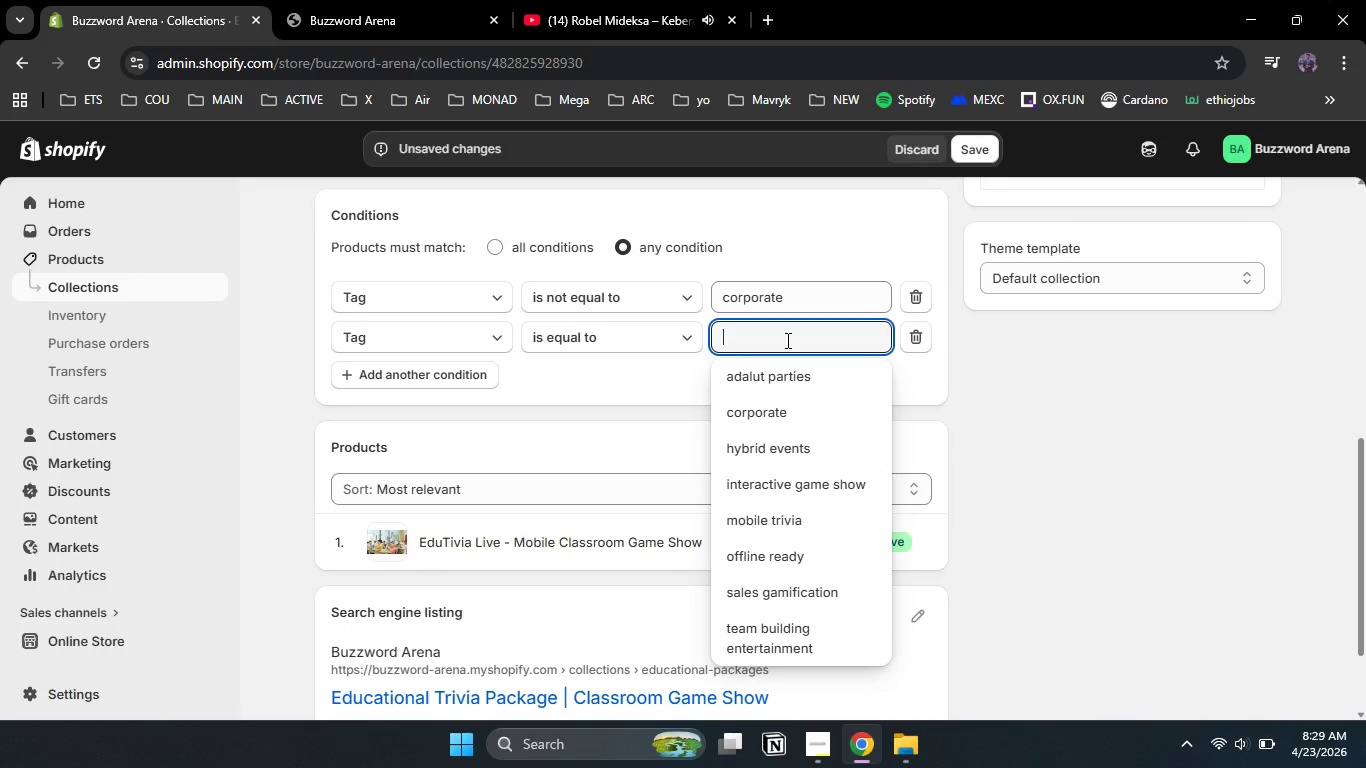 
type(educational)
 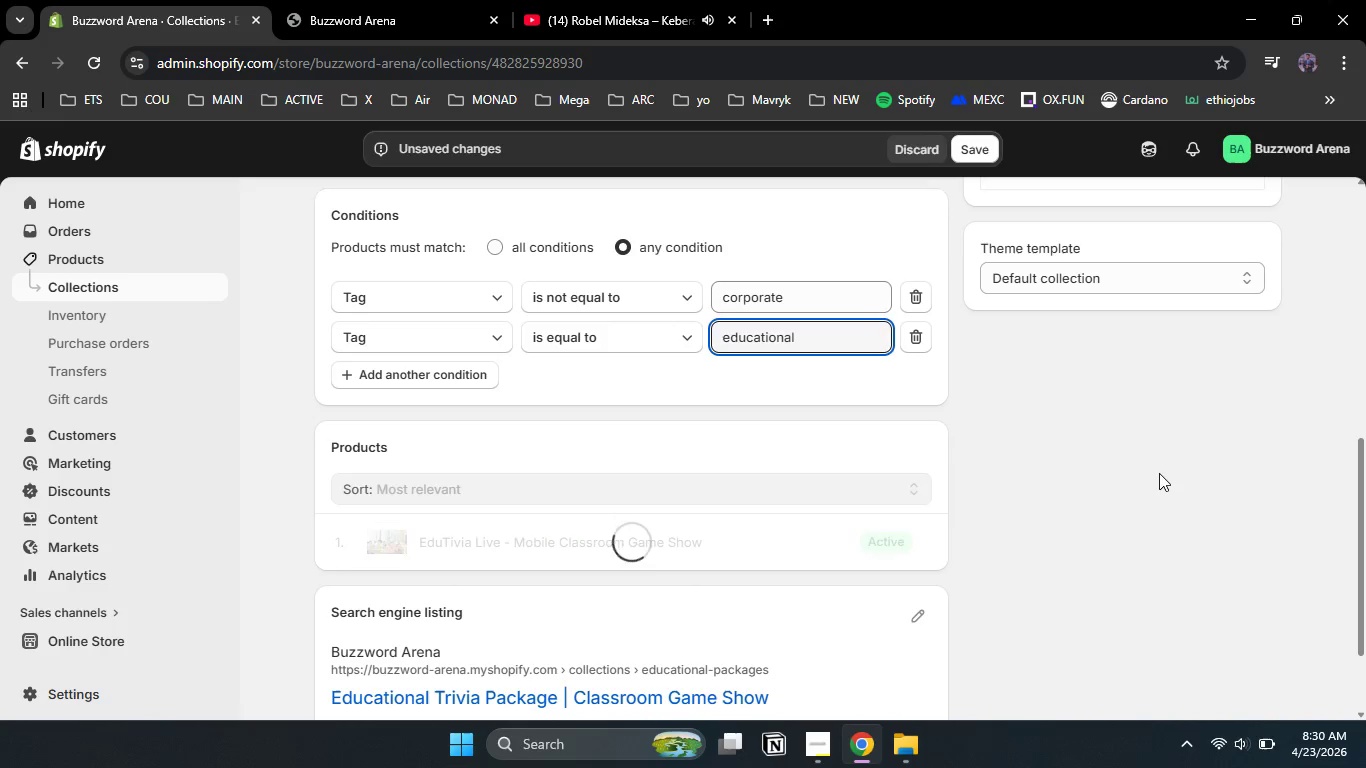 
left_click([1160, 473])
 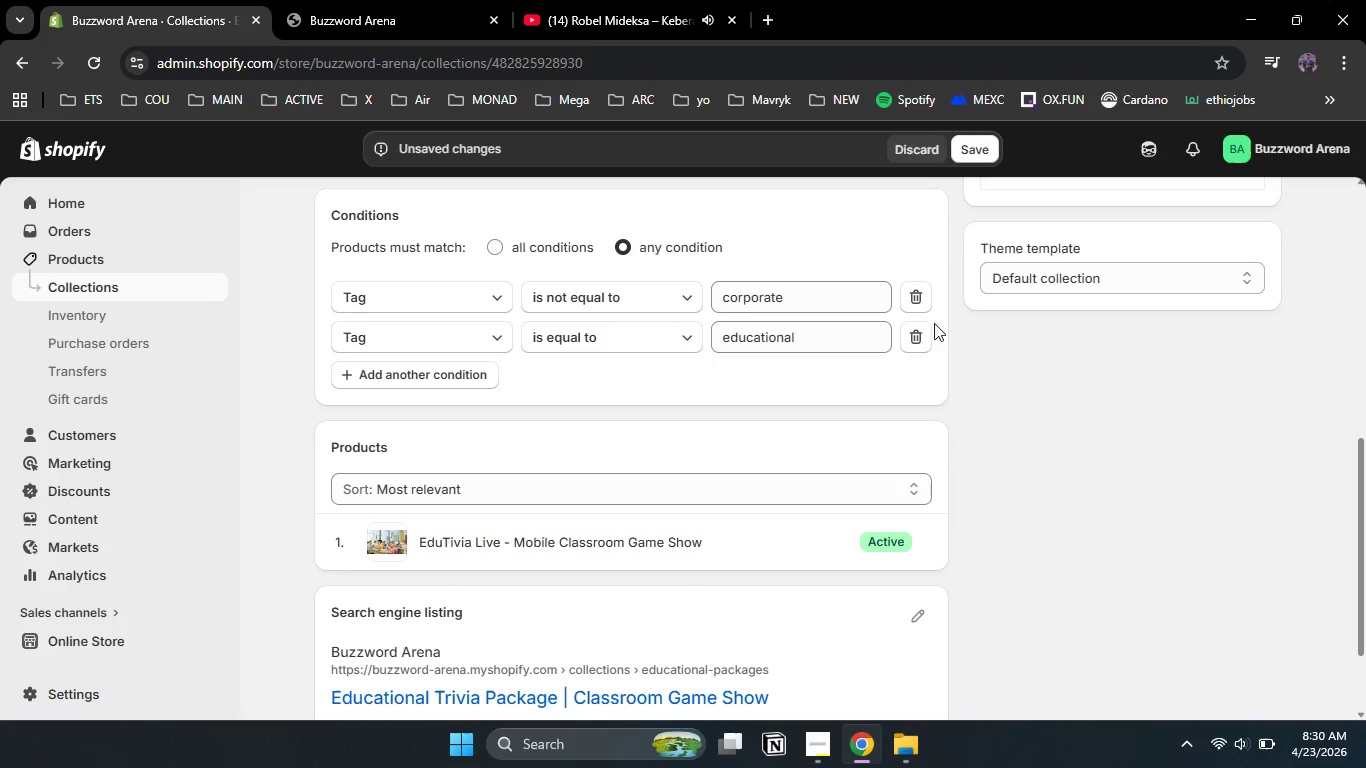 
left_click([923, 298])
 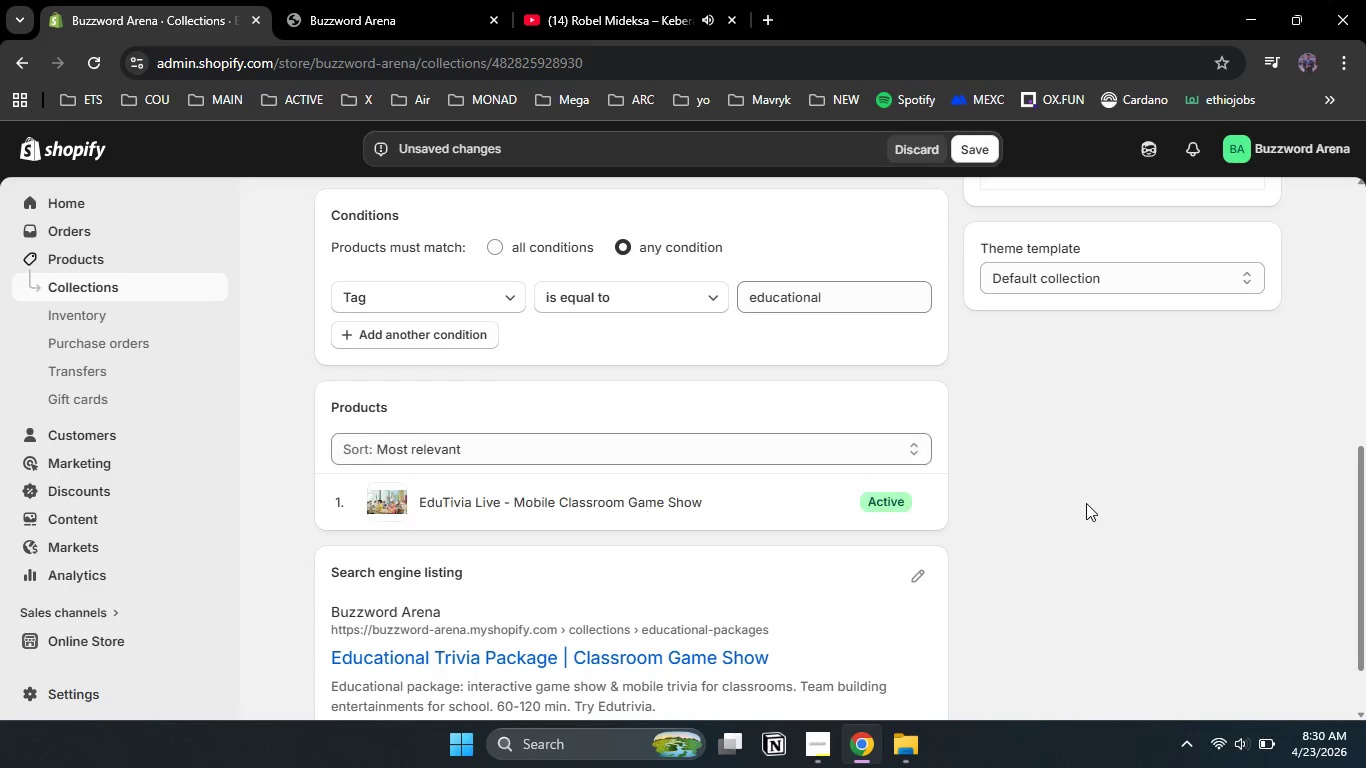 
left_click([1086, 503])
 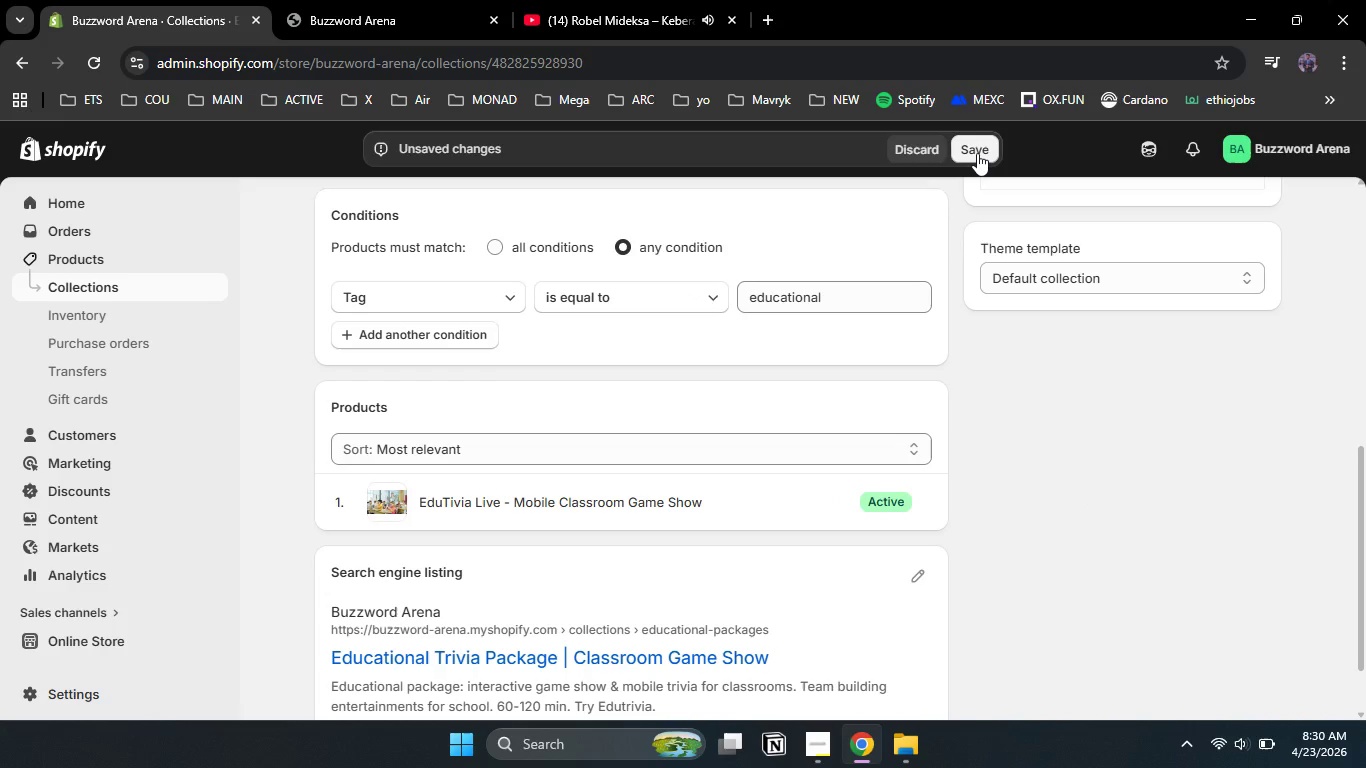 
left_click([977, 153])
 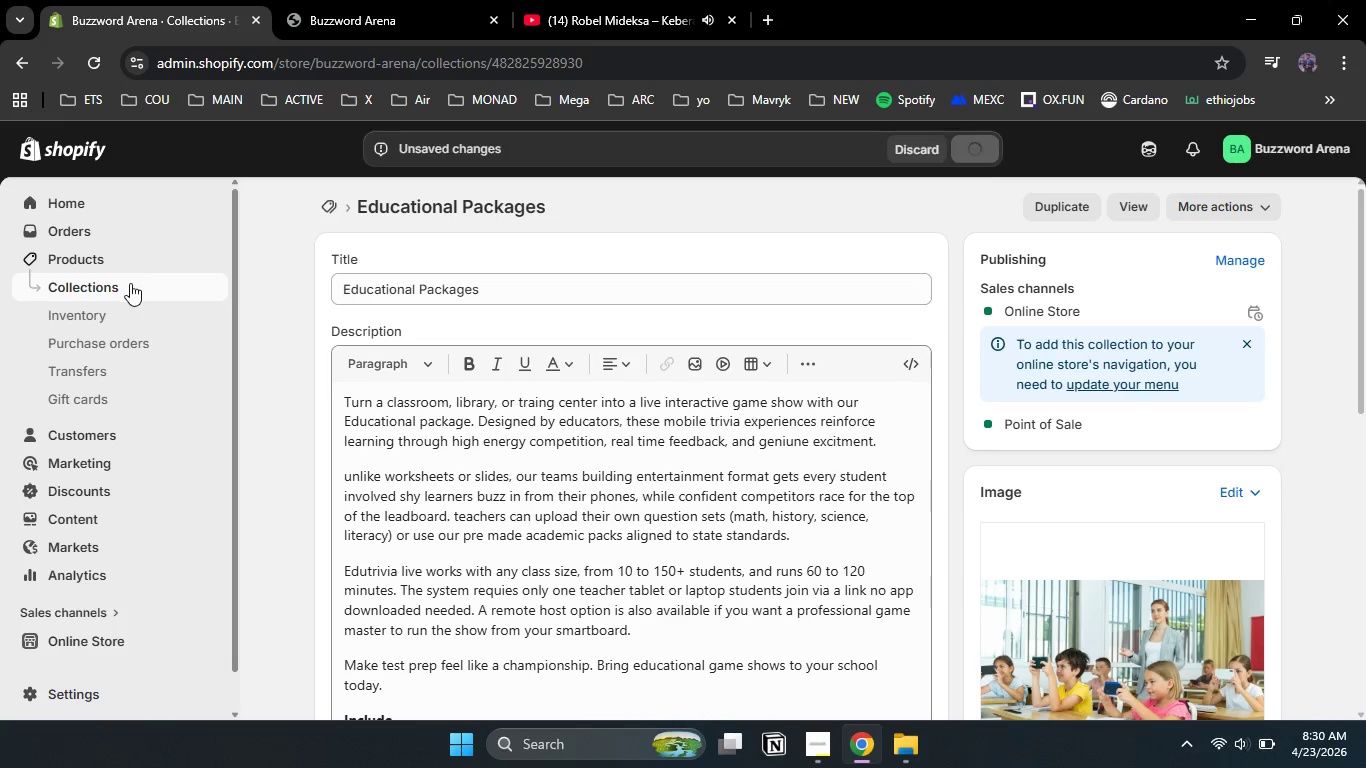 
left_click([129, 286])
 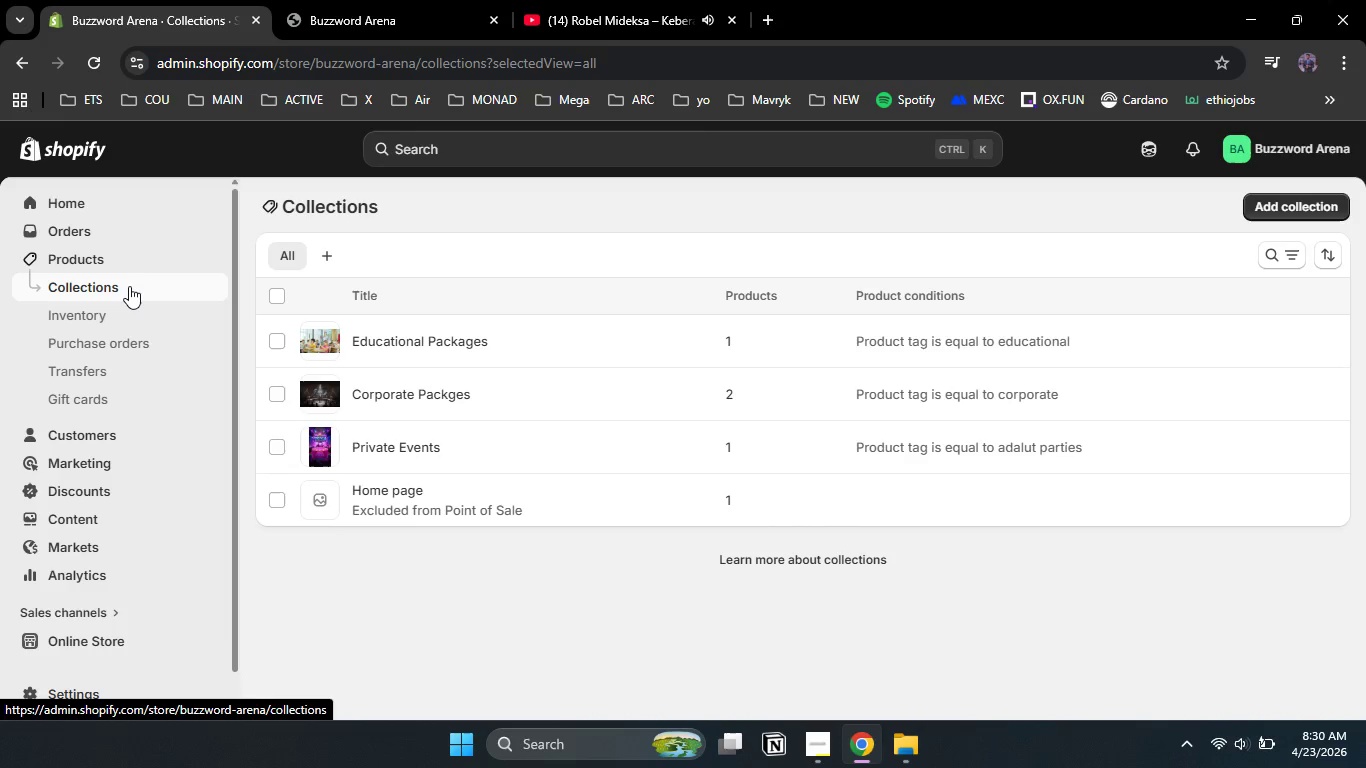 
wait(22.25)
 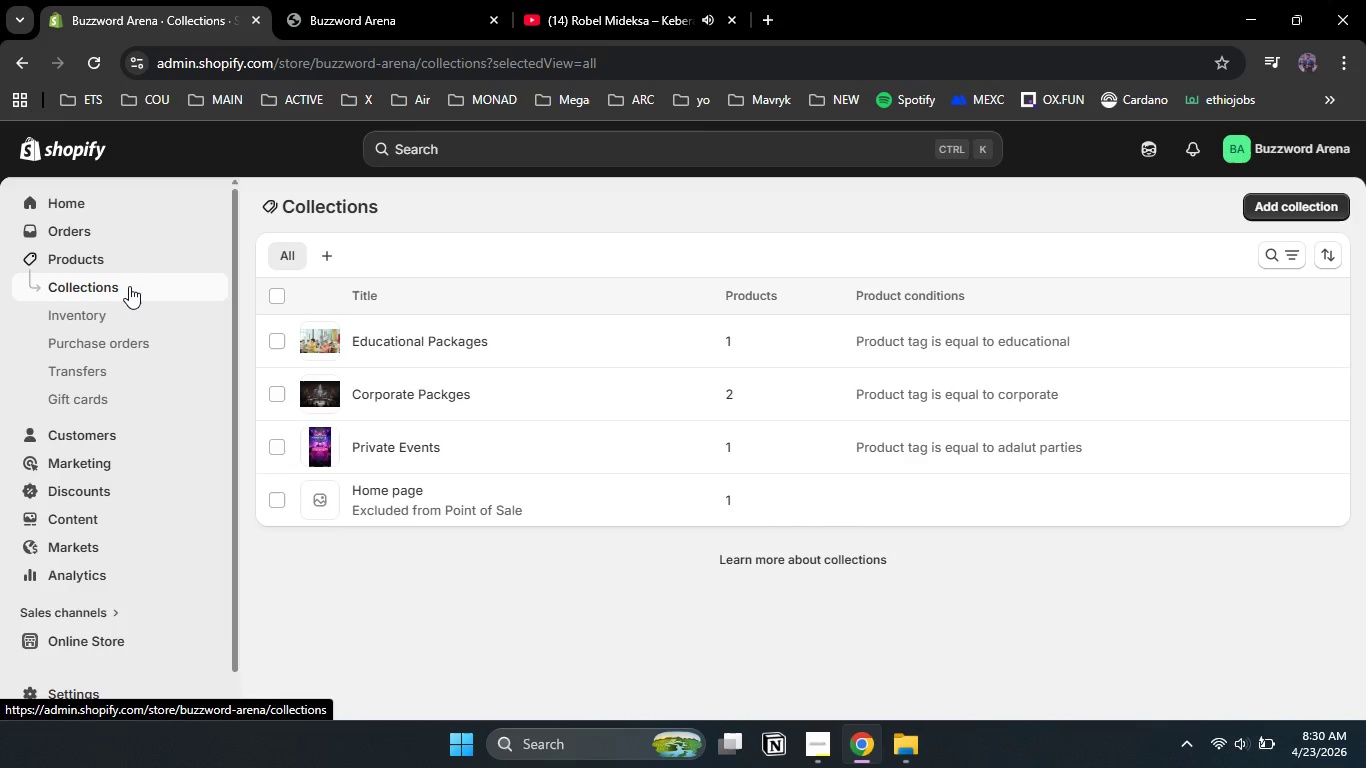 
left_click([122, 262])